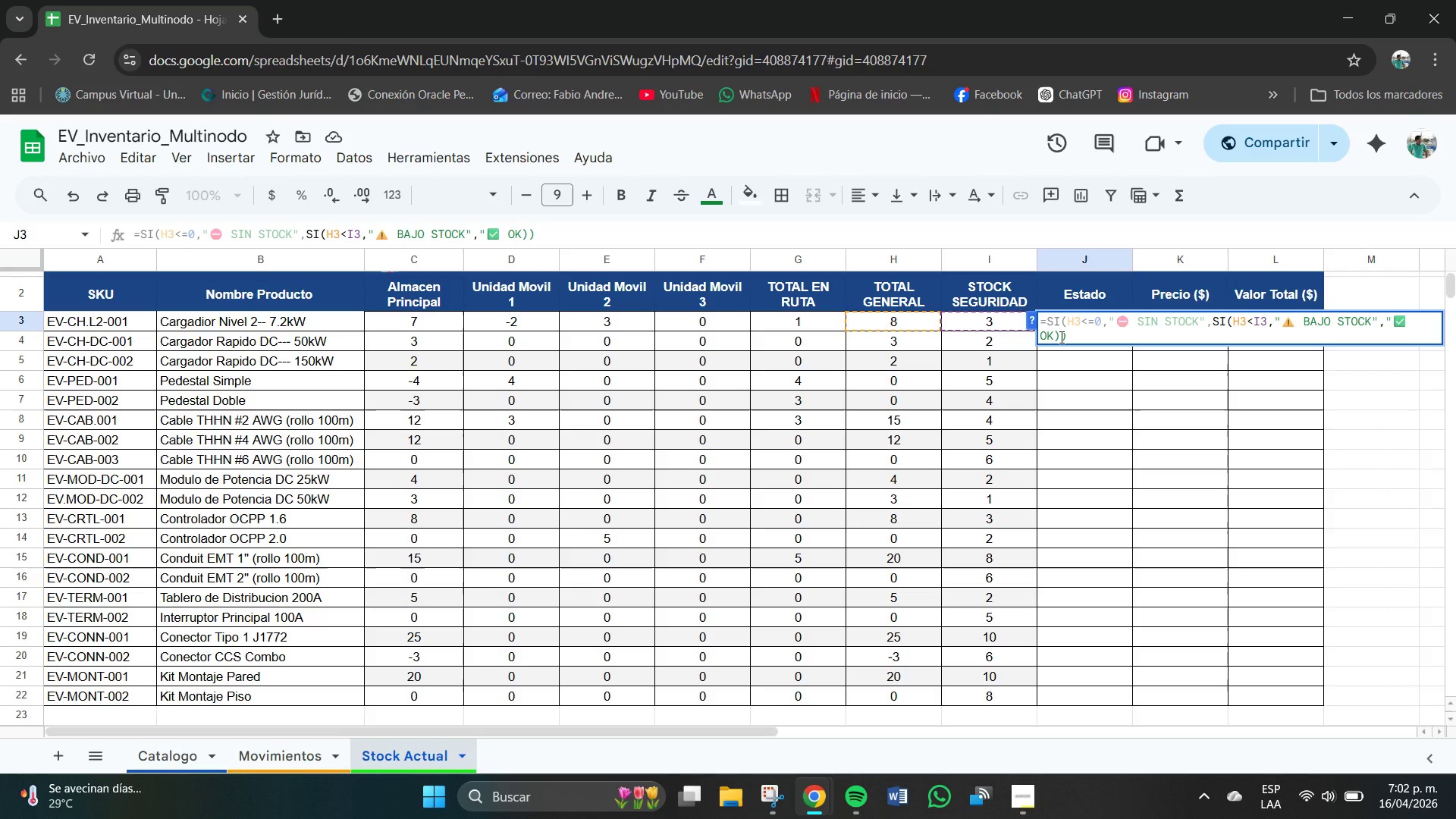 
key(Shift+2)
 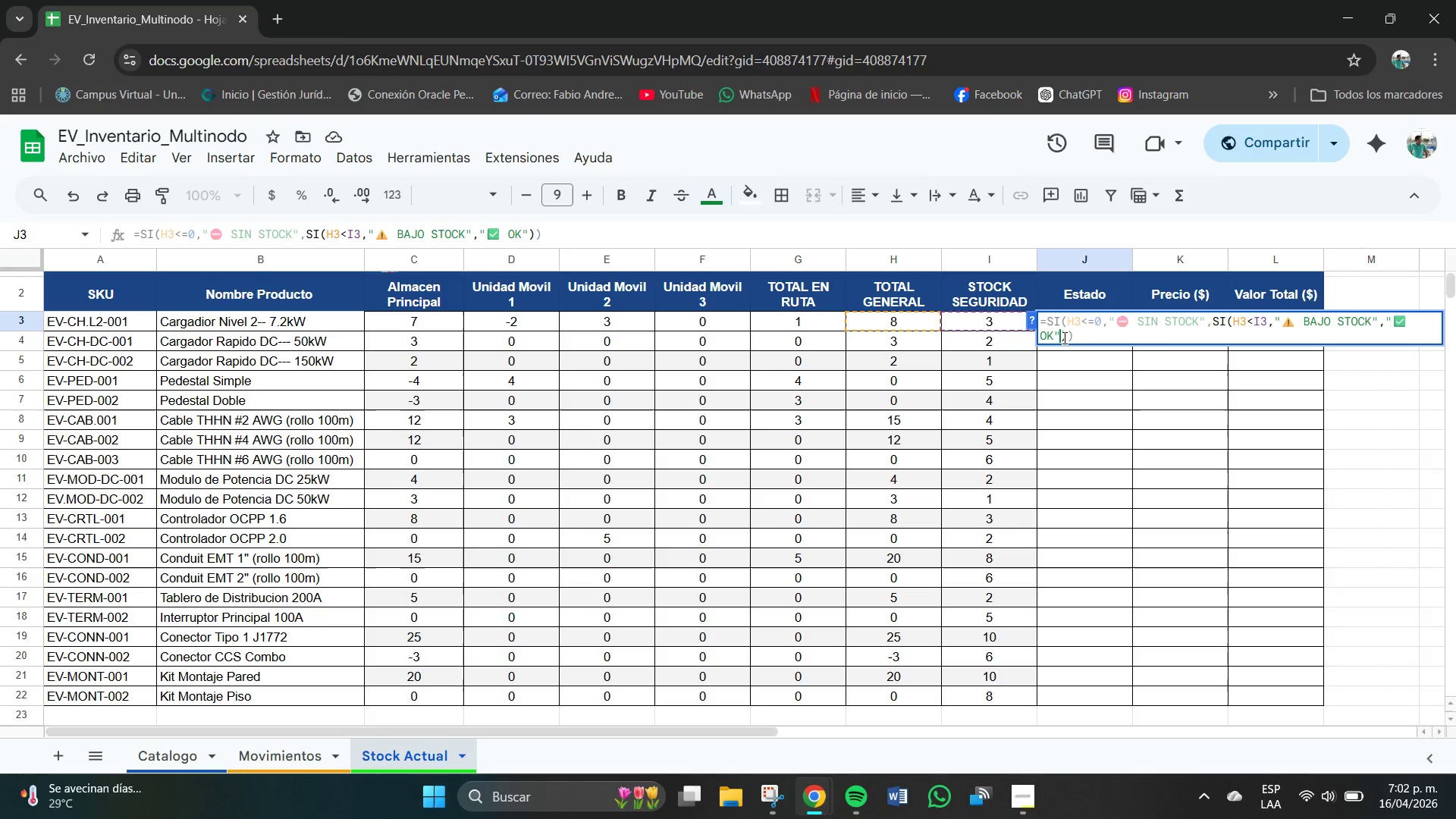 
left_click([1081, 340])
 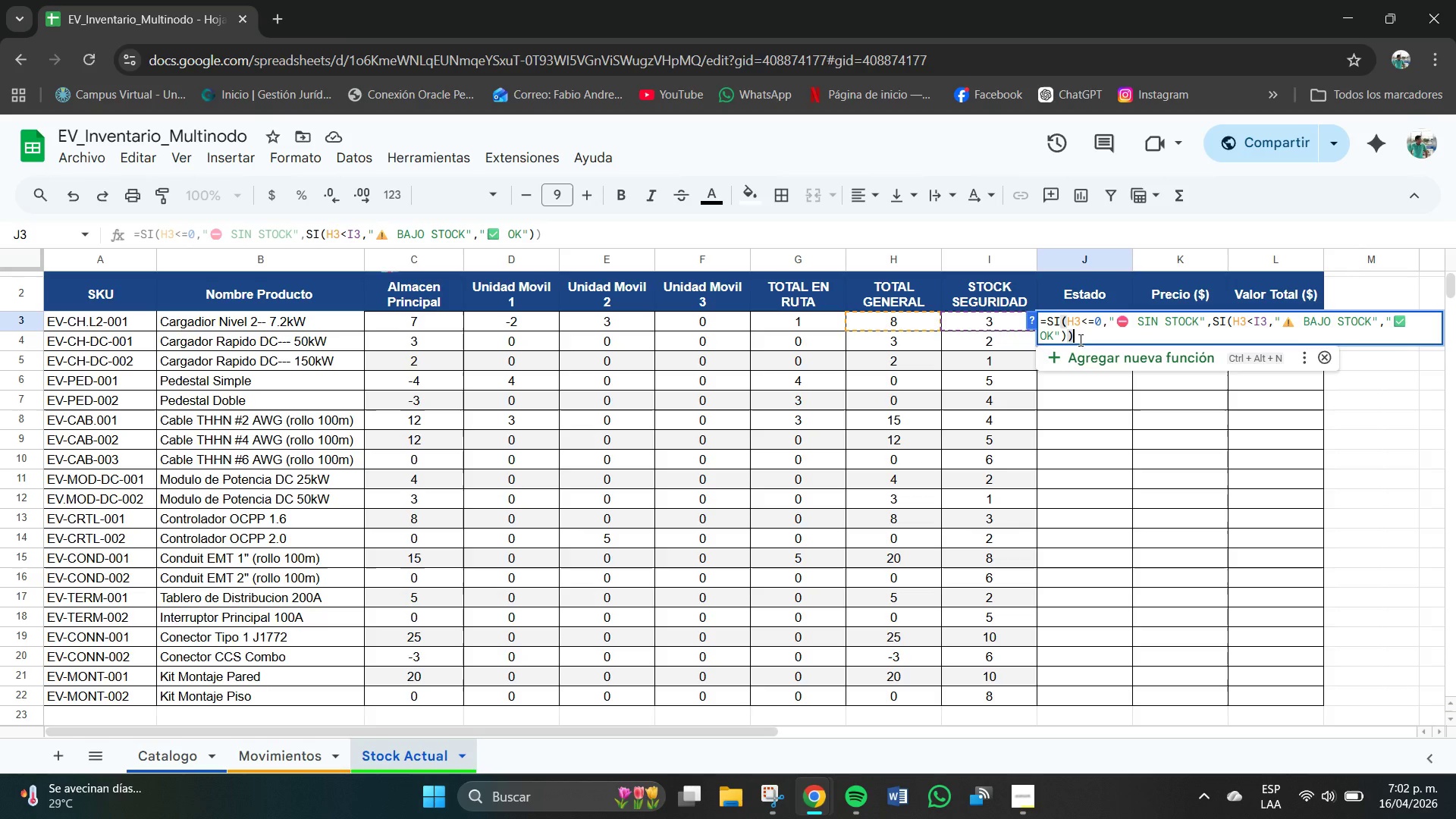 
key(Enter)
 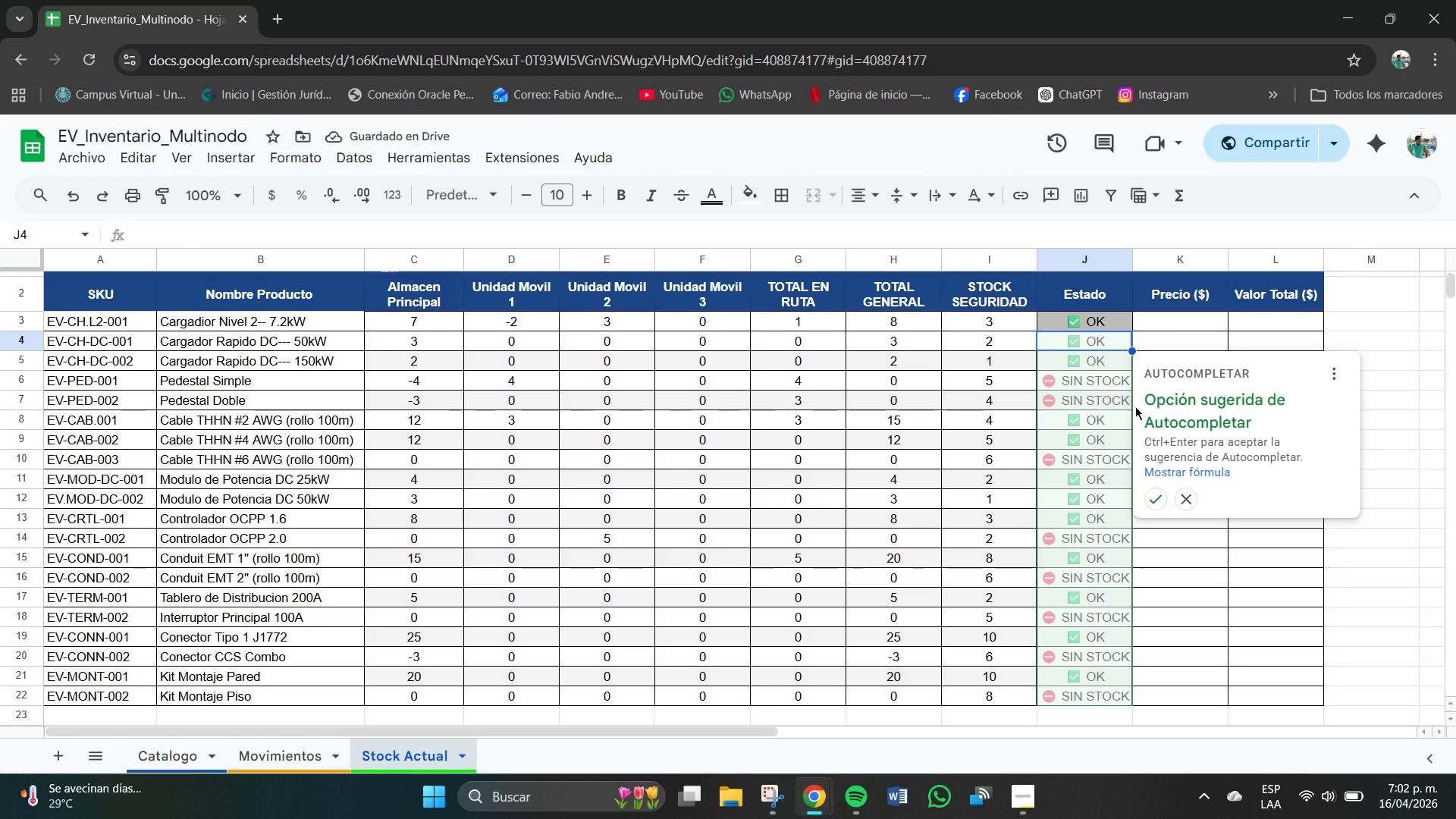 
left_click([1163, 506])
 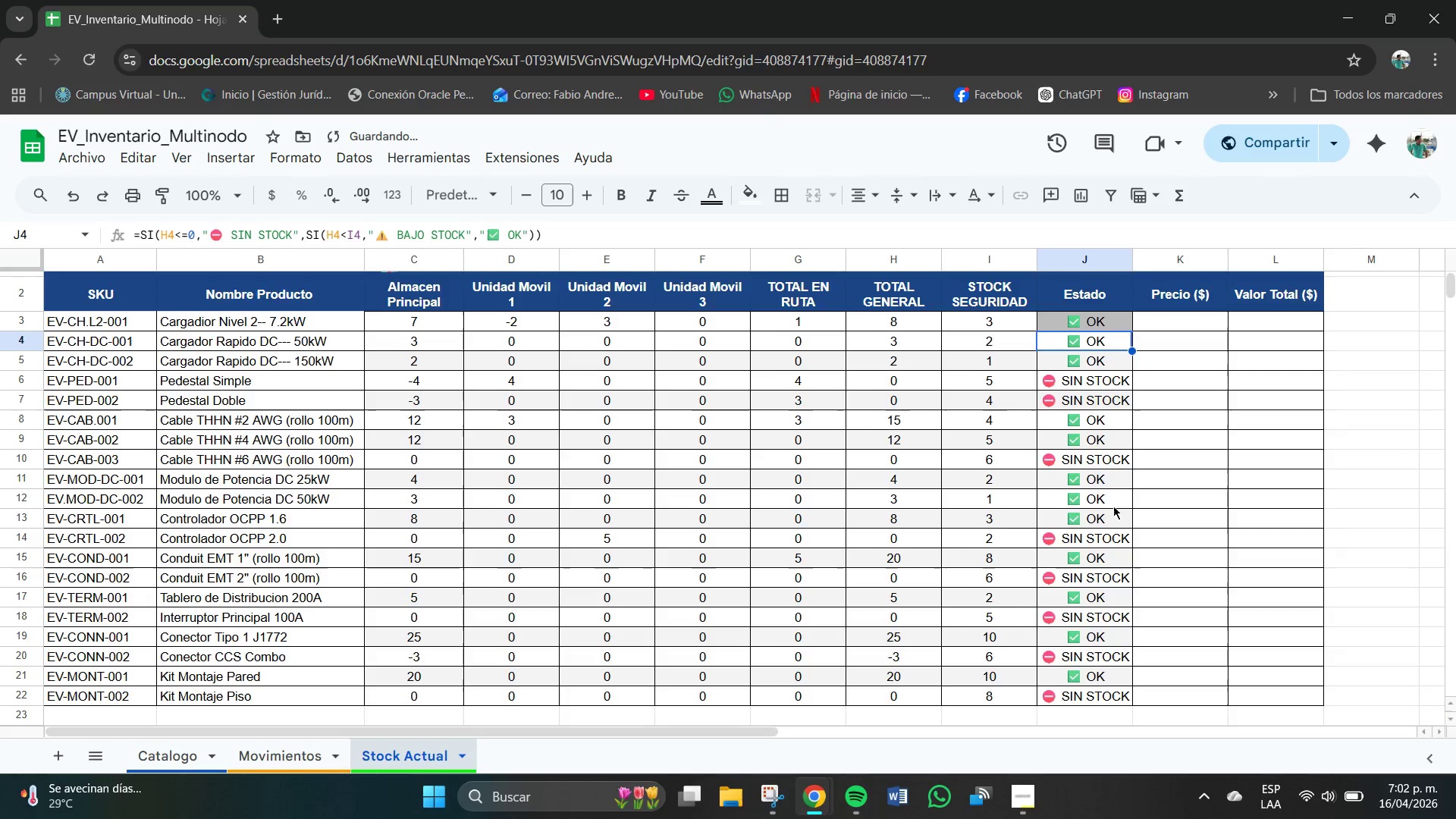 
scroll: coordinate [1110, 507], scroll_direction: down, amount: 2.0
 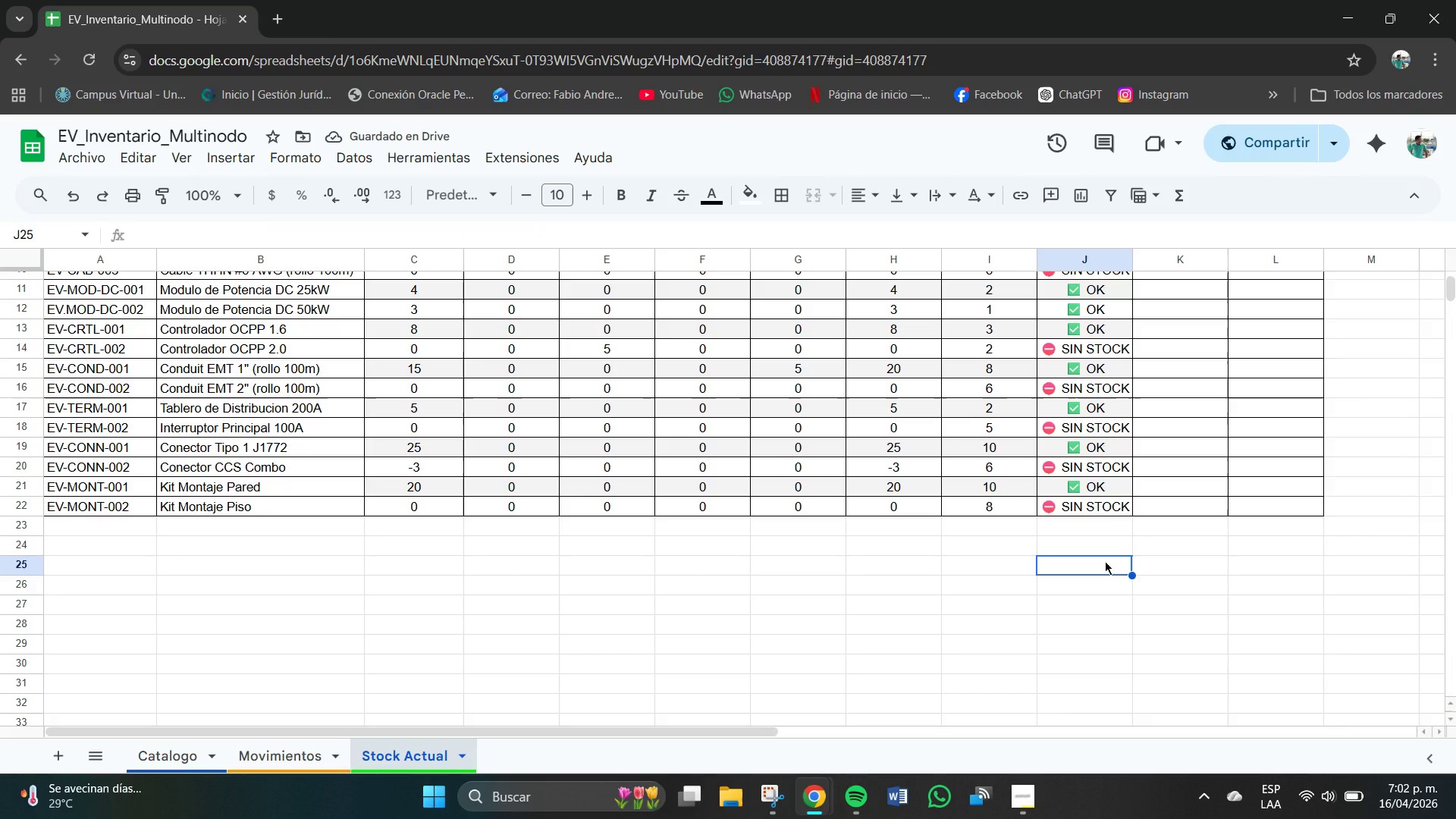 
wait(5.01)
 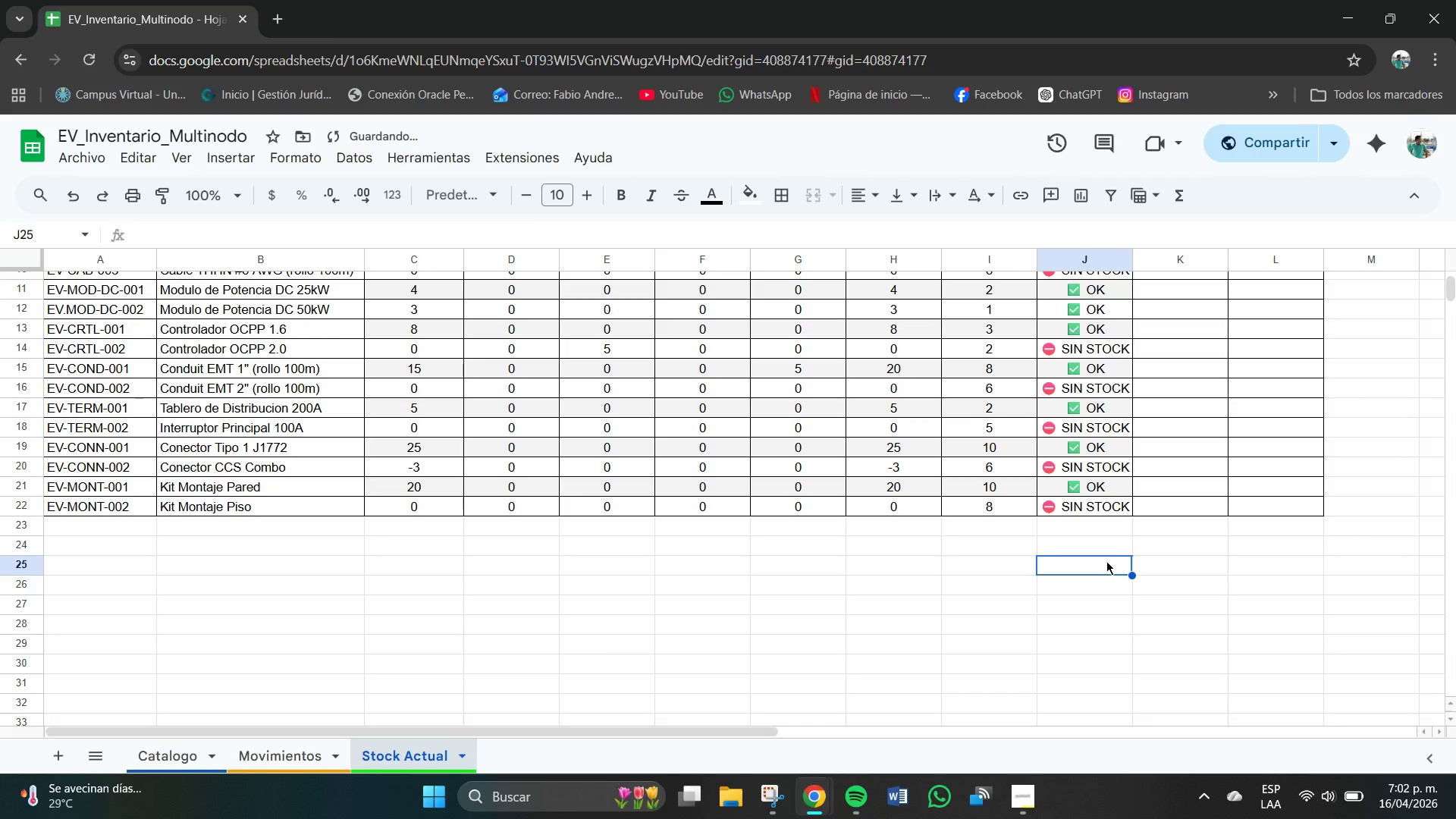 
scroll: coordinate [1198, 437], scroll_direction: up, amount: 3.0
 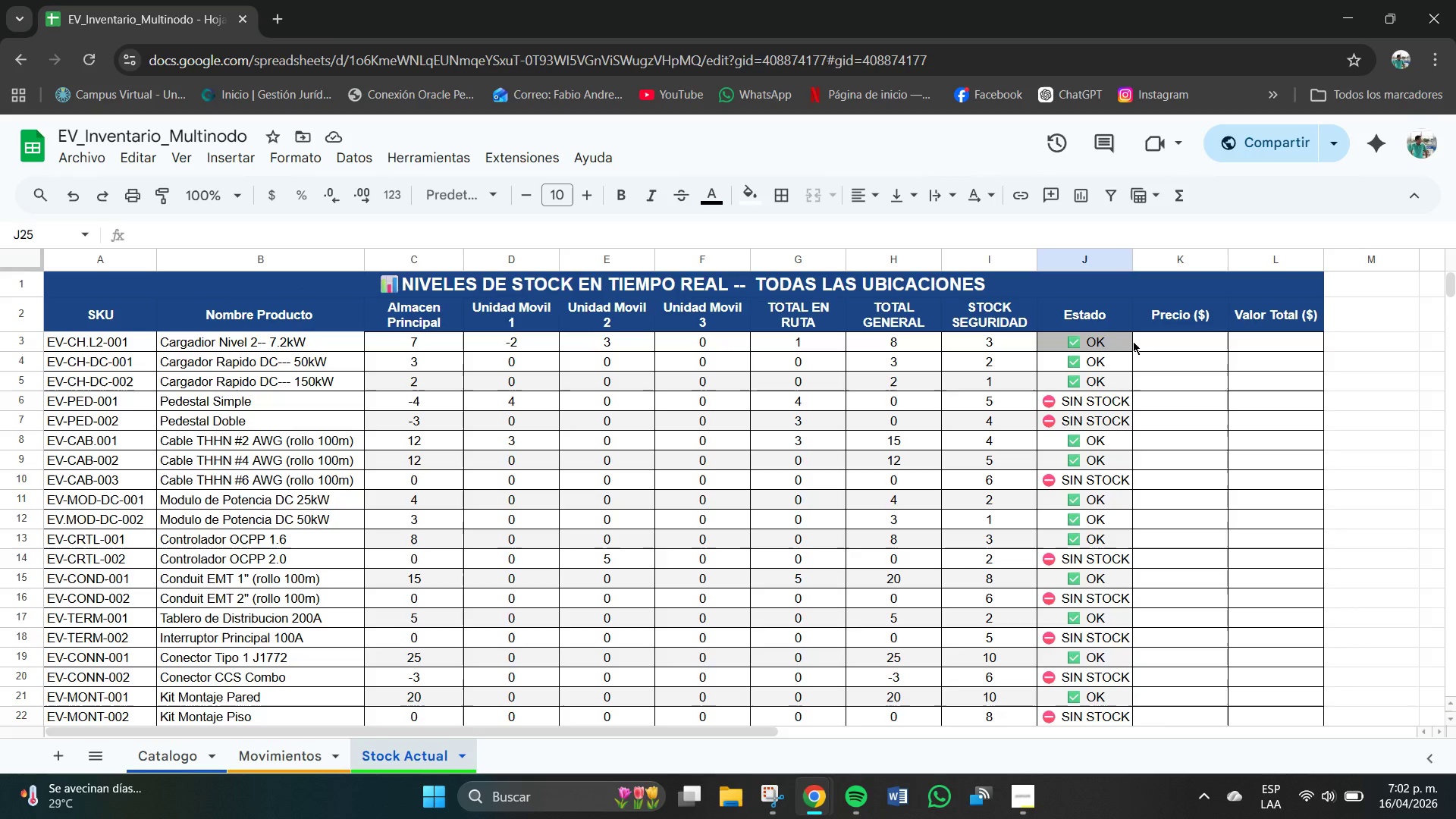 
left_click([1112, 337])
 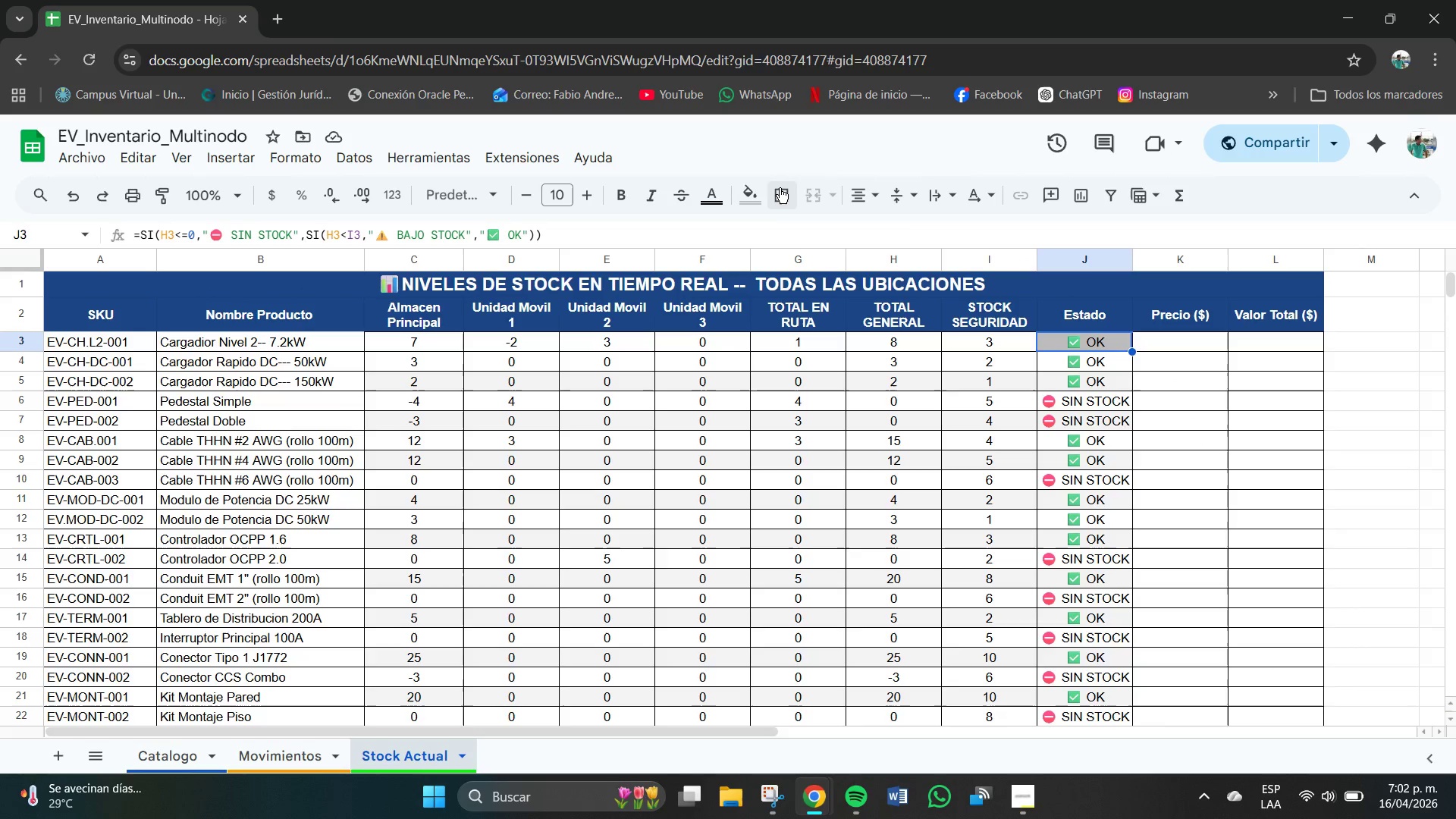 
left_click([742, 194])
 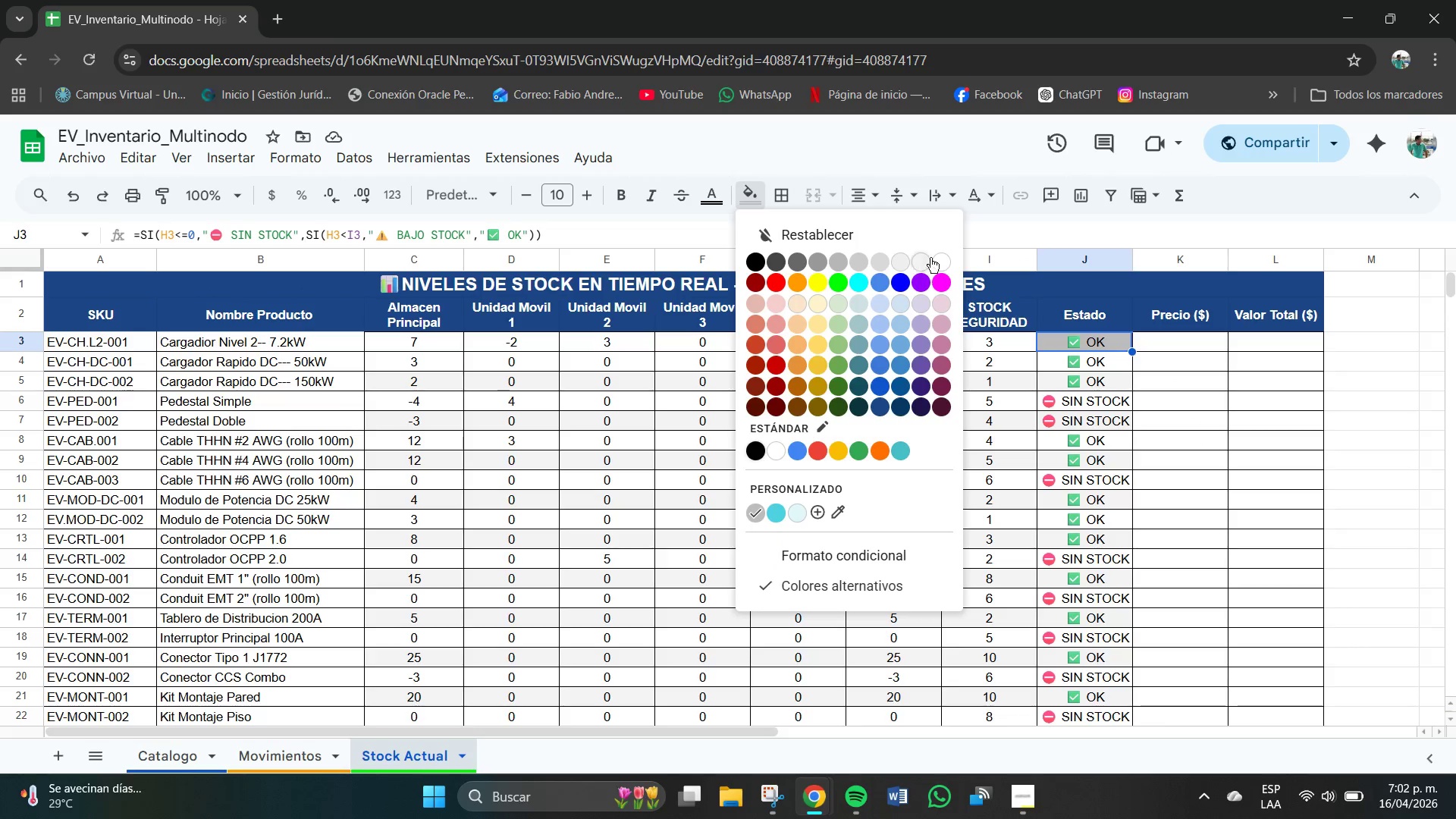 
left_click([941, 260])